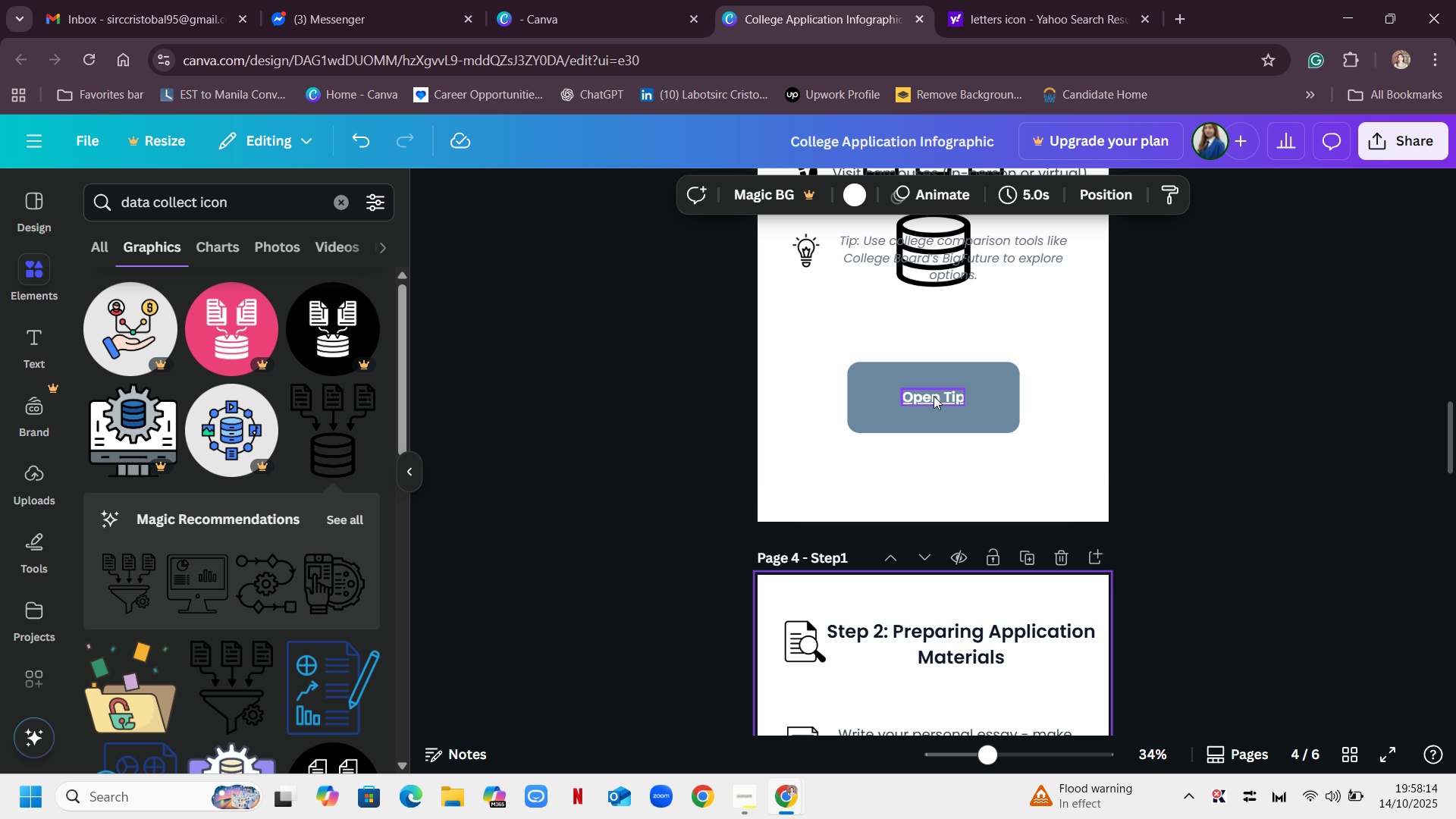 
scroll: coordinate [996, 497], scroll_direction: down, amount: 6.0
 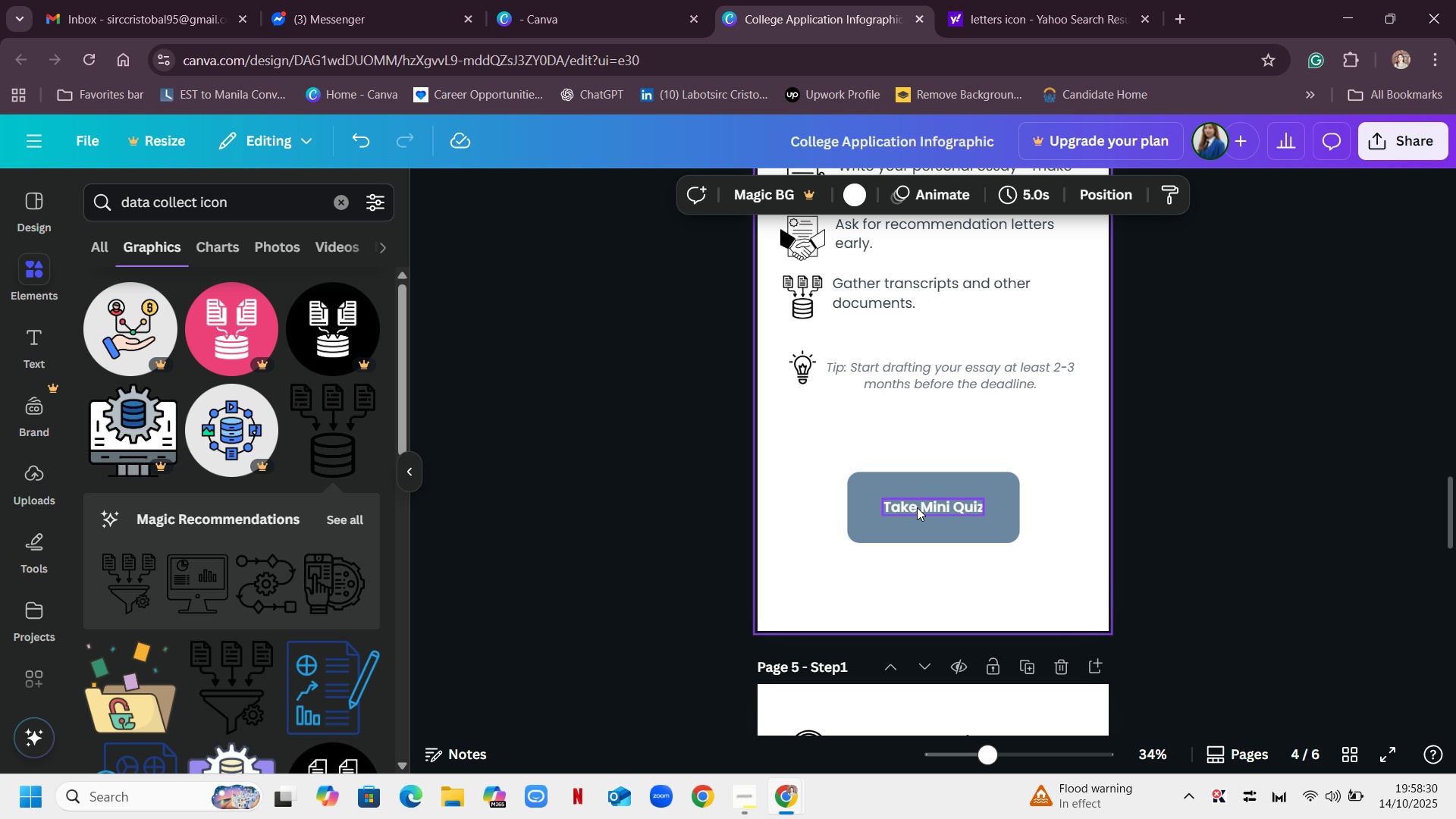 
wait(20.16)
 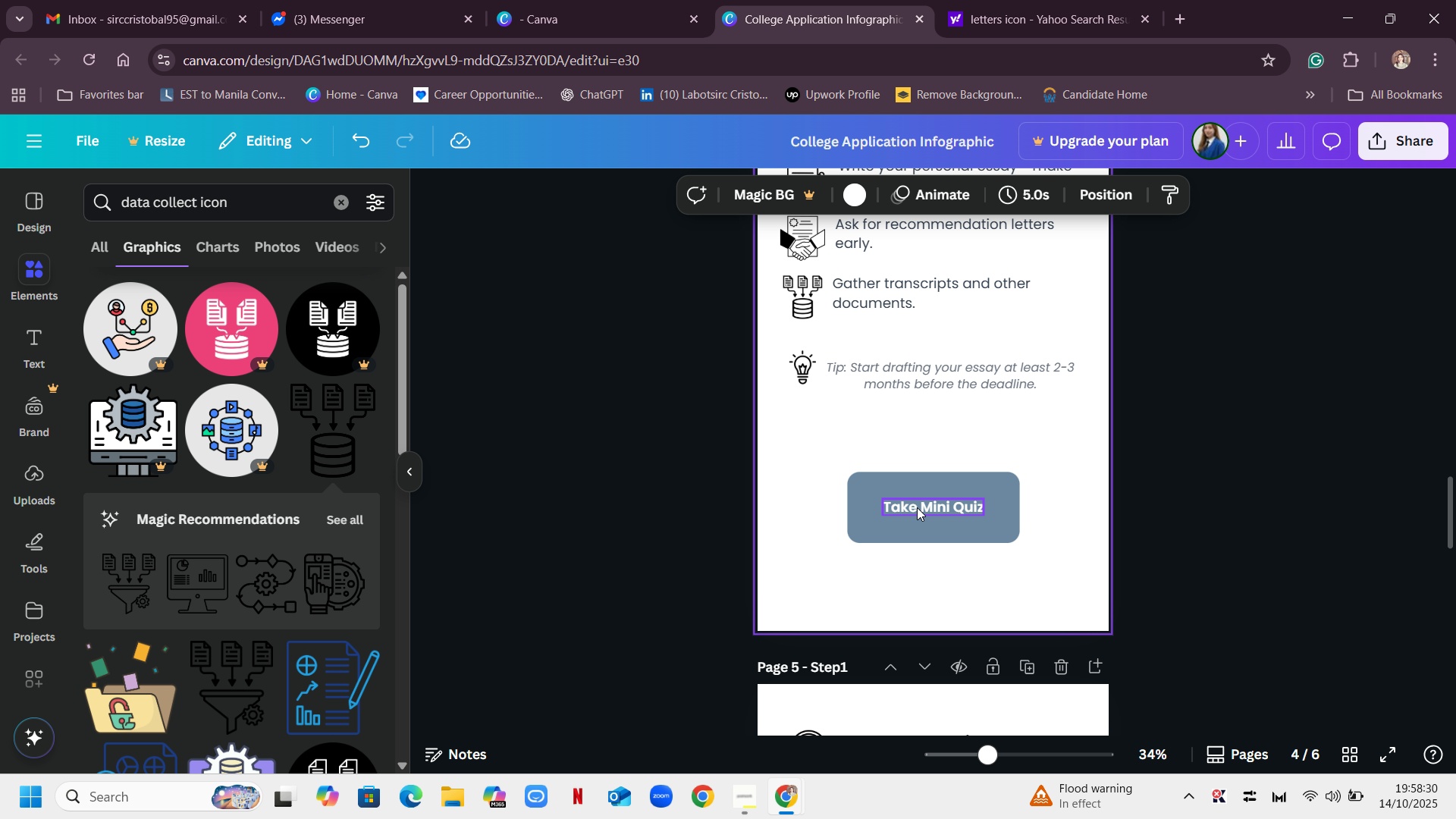 
left_click([1222, 502])
 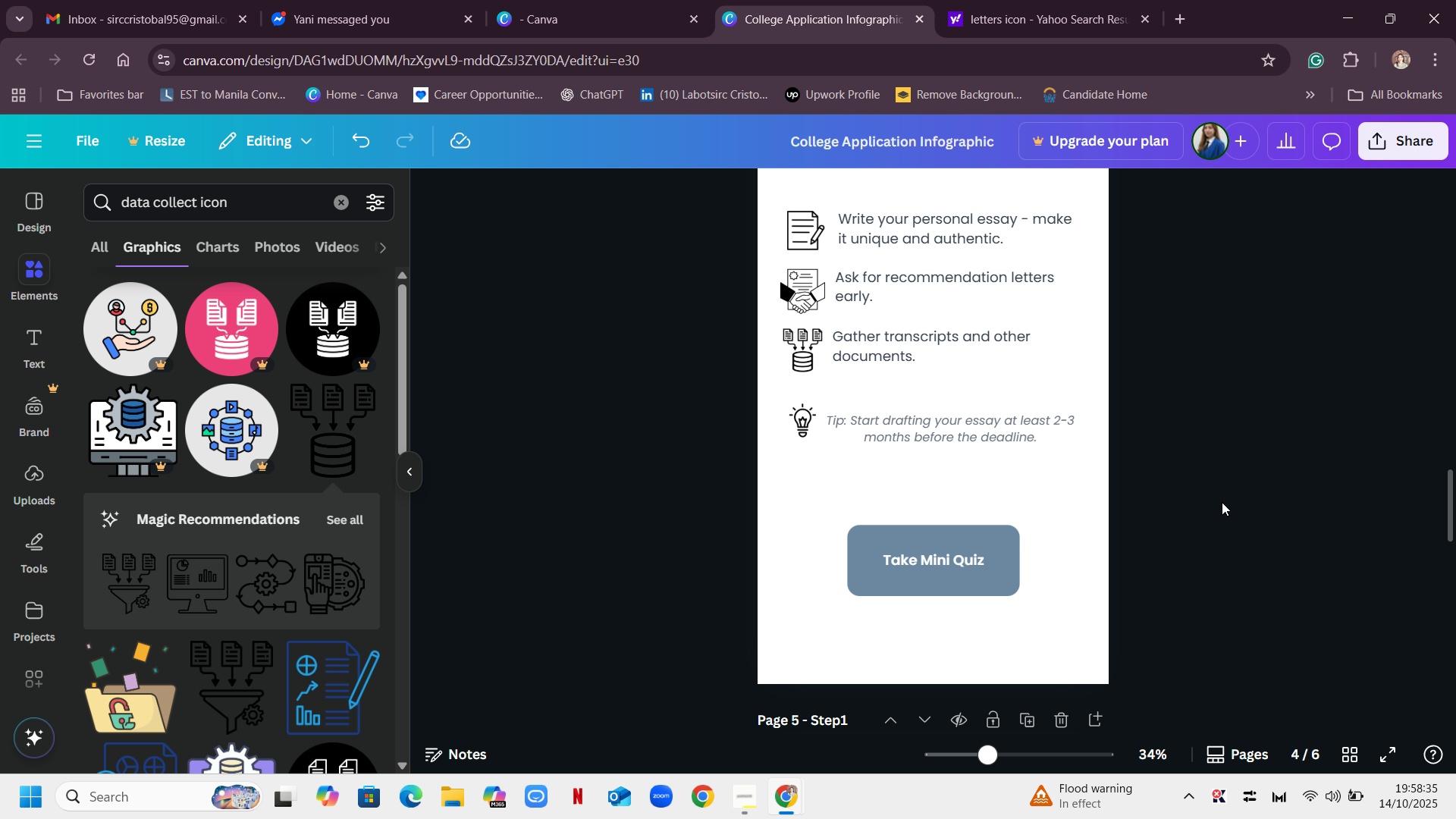 
scroll: coordinate [1222, 502], scroll_direction: up, amount: 7.0